 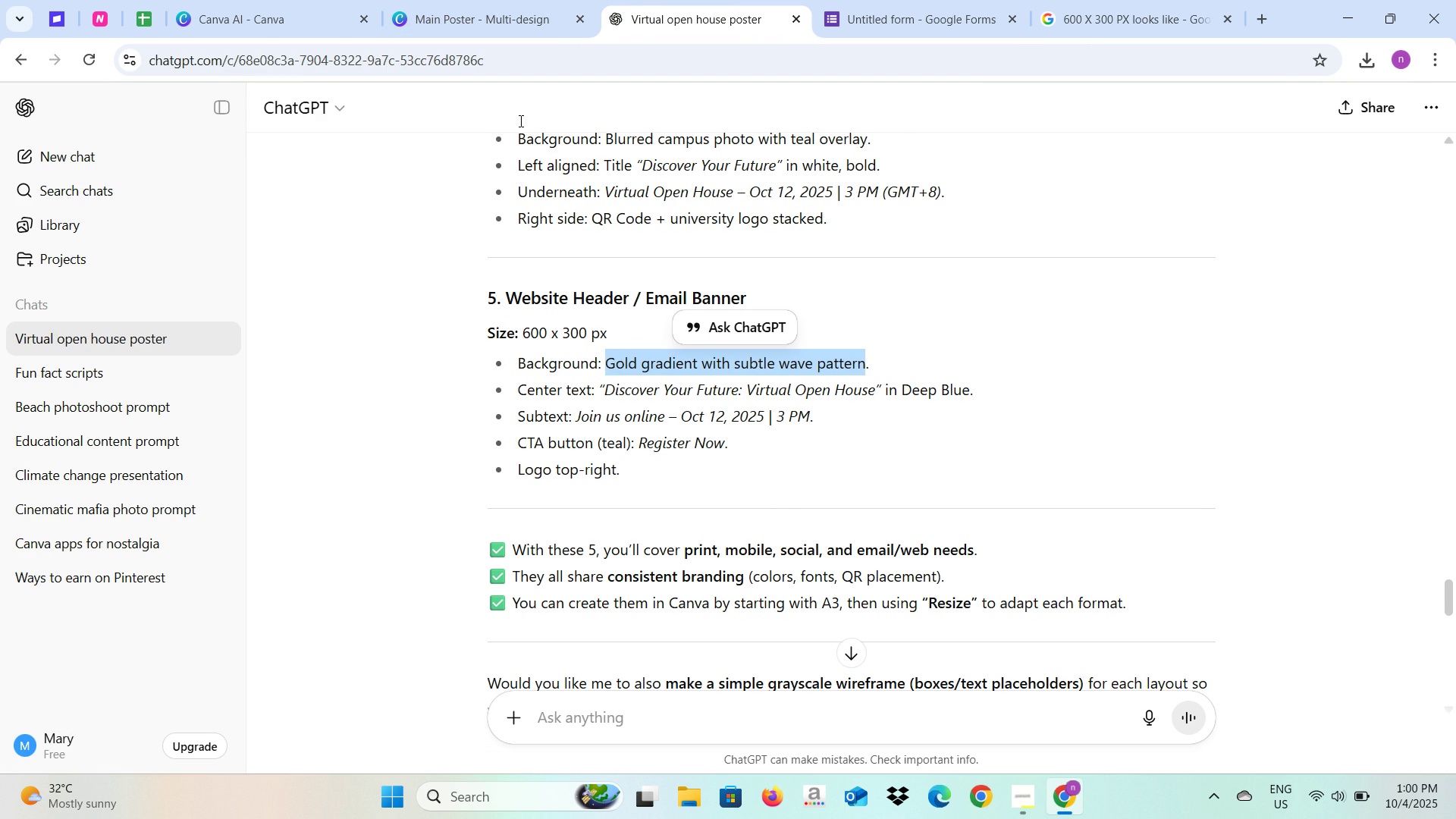 
key(Control+C)
 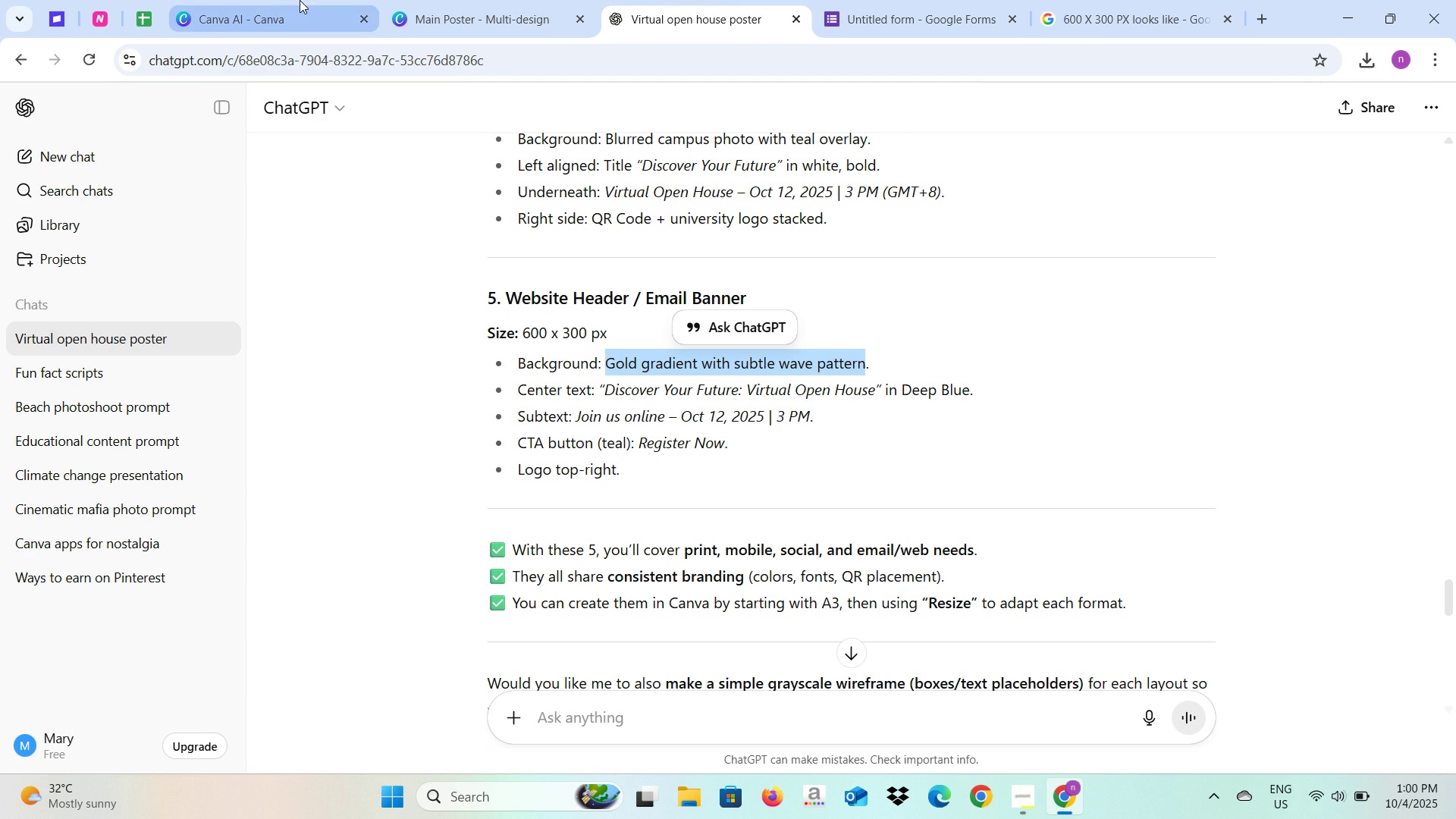 
left_click([300, 0])
 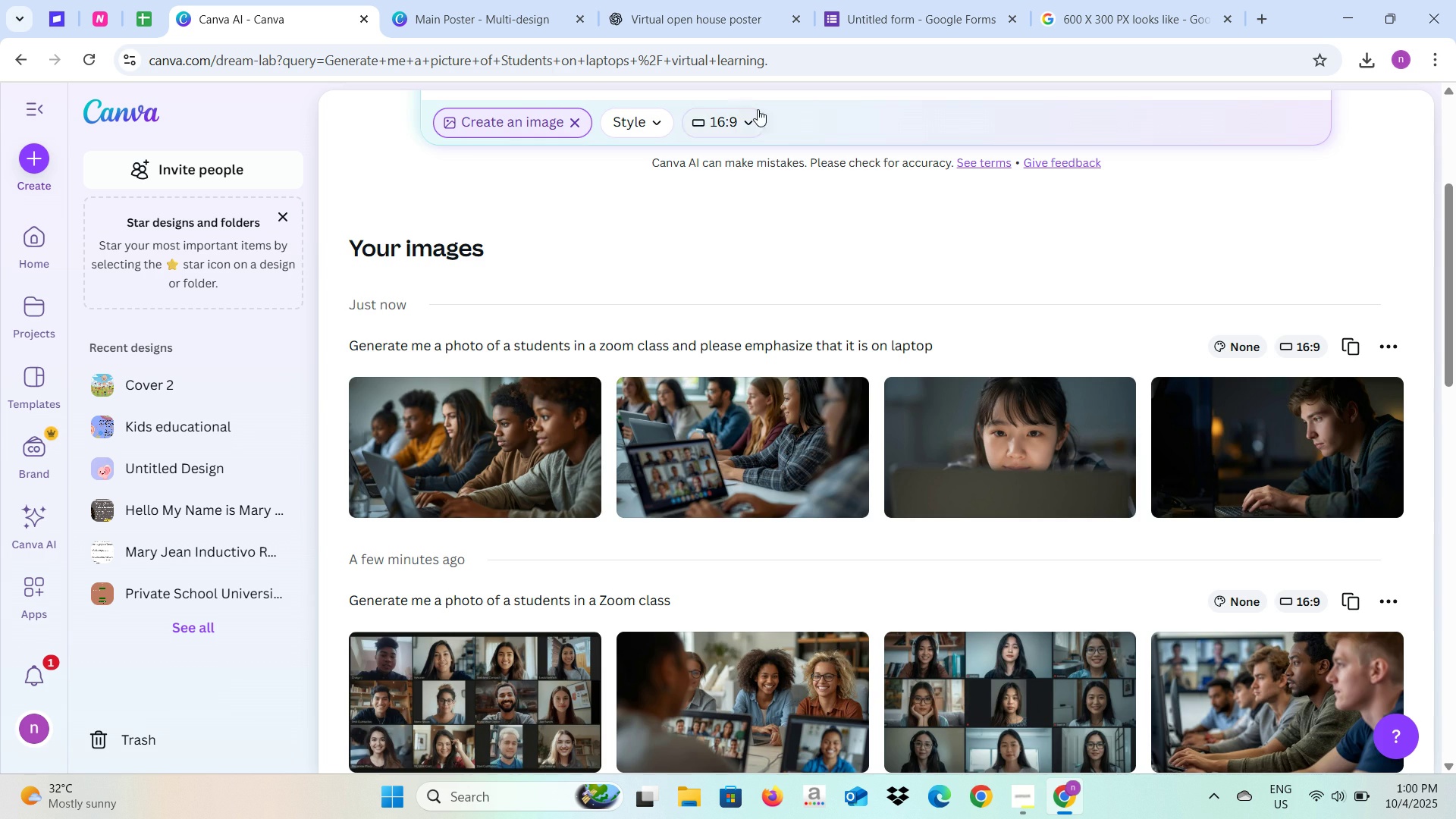 
scroll: coordinate [842, 280], scroll_direction: up, amount: 3.0
 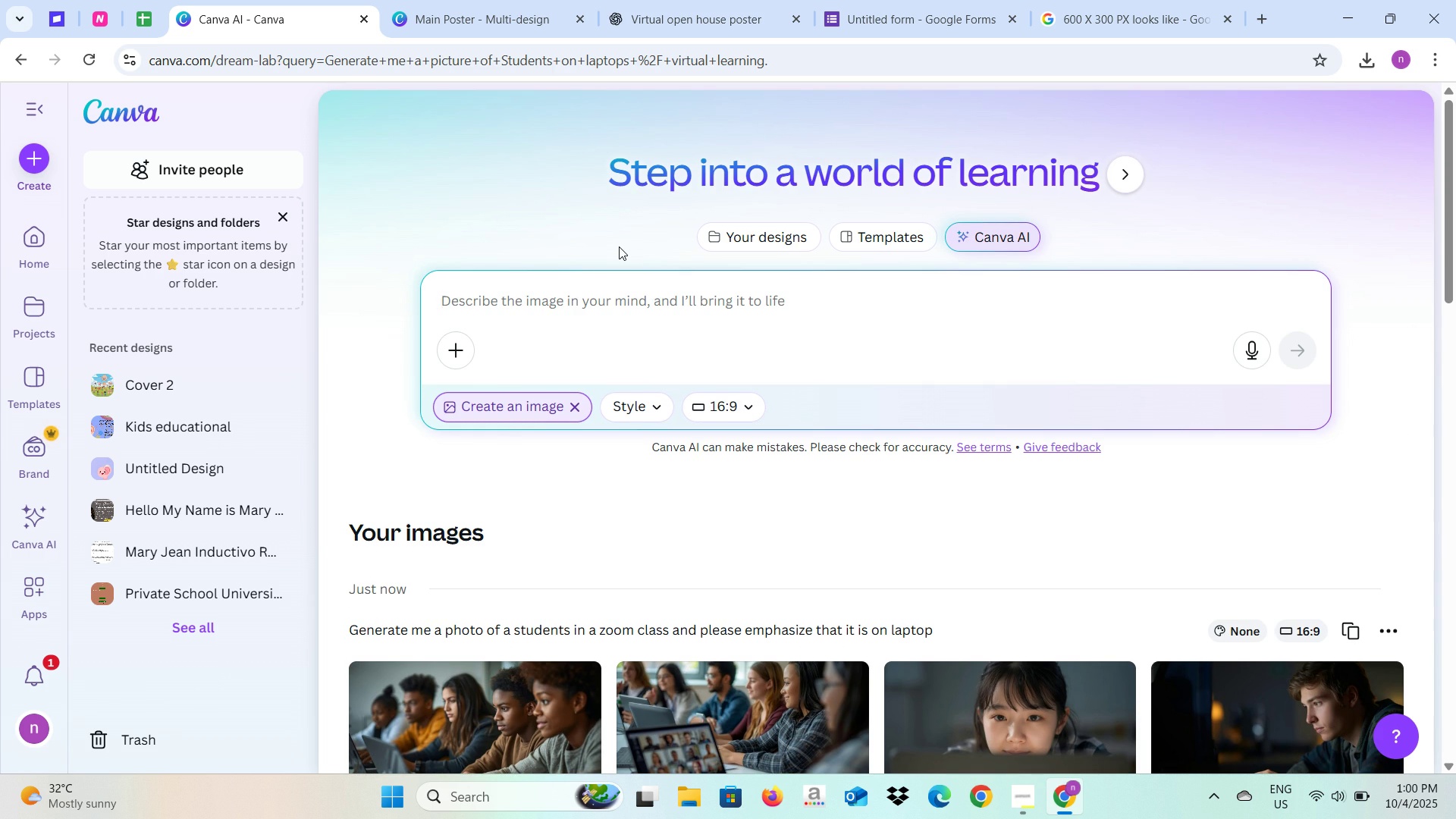 
type(Generate me a picture of )
 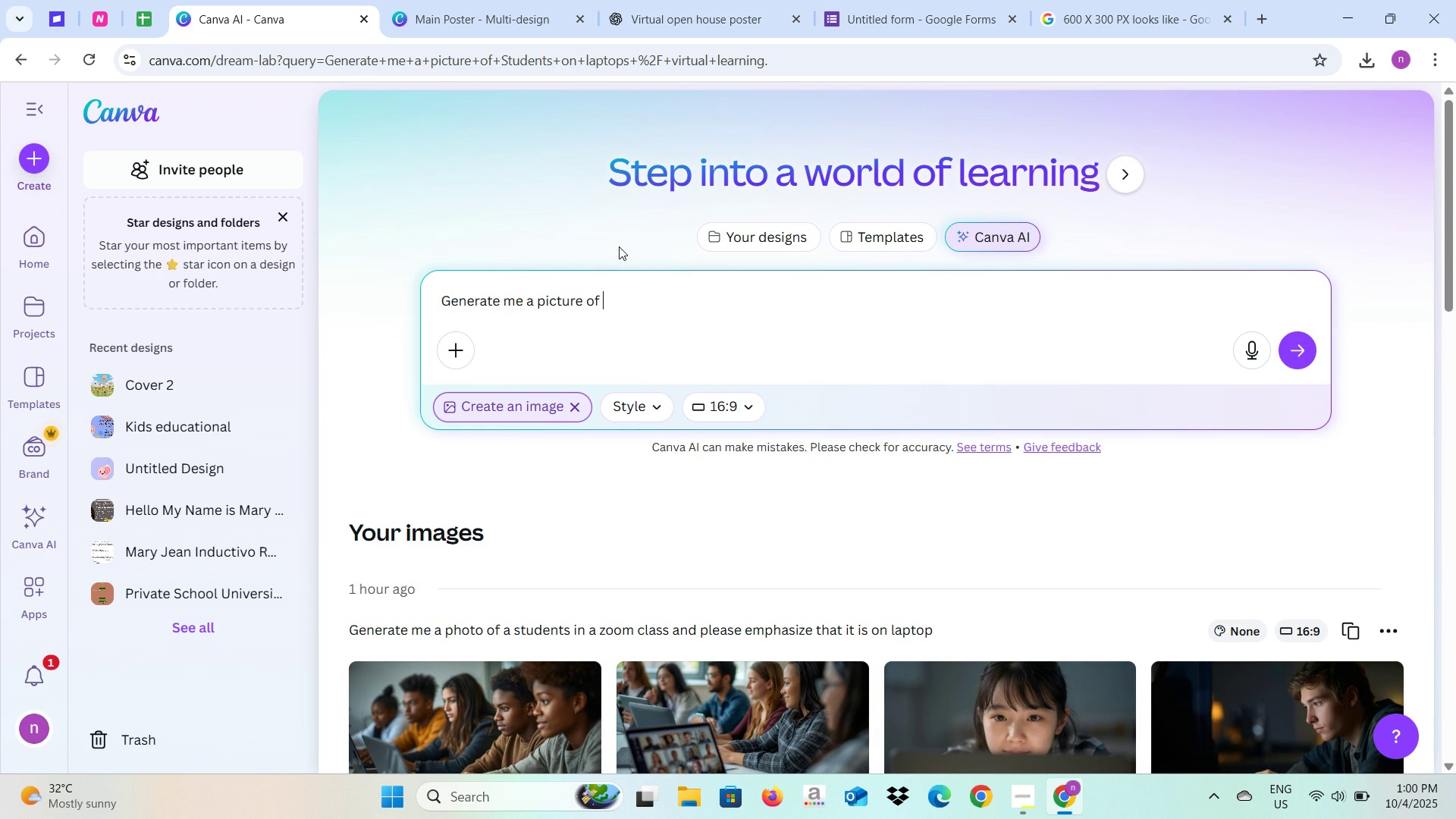 
key(Control+ControlLeft)
 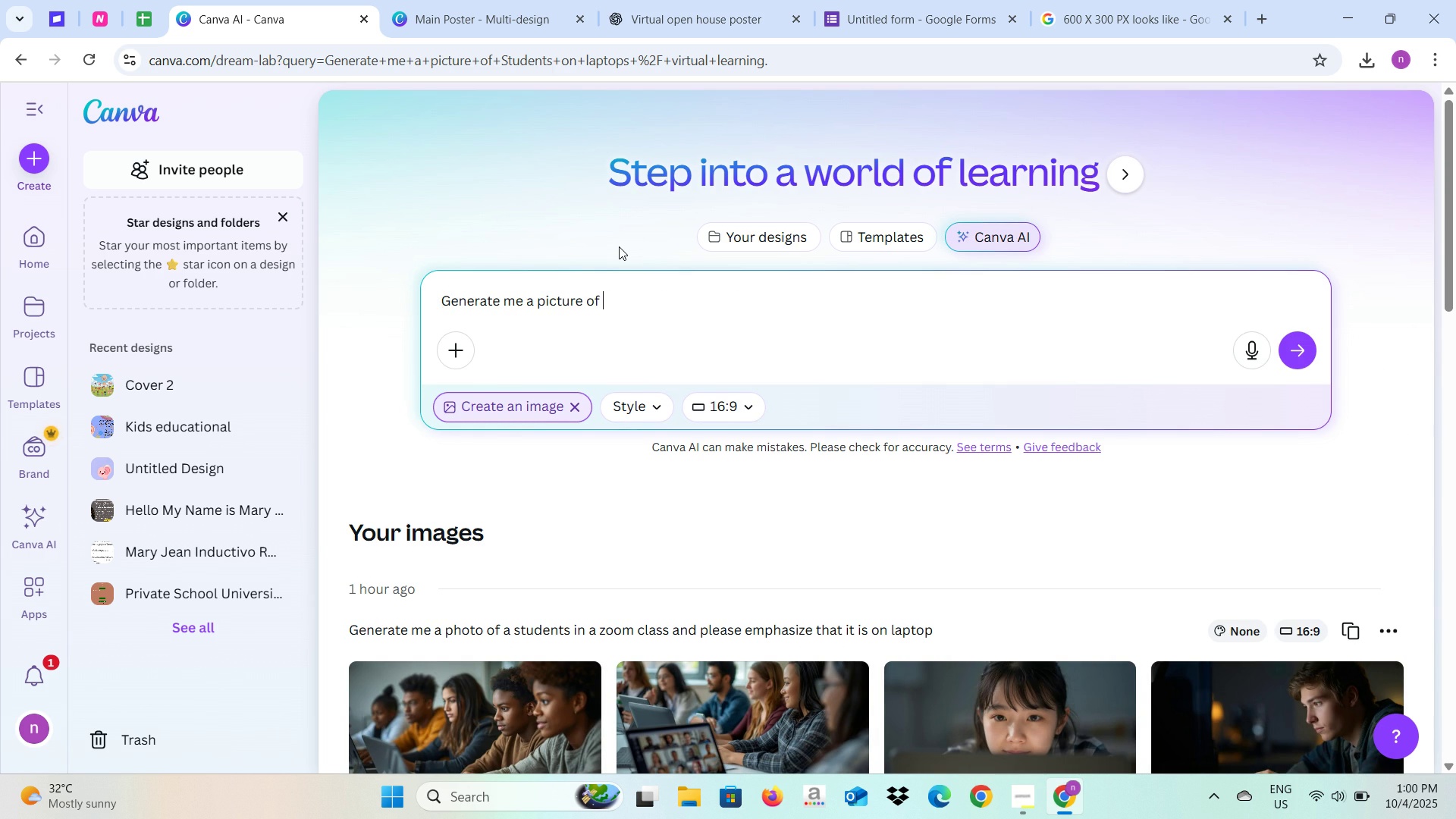 
key(Control+V)
 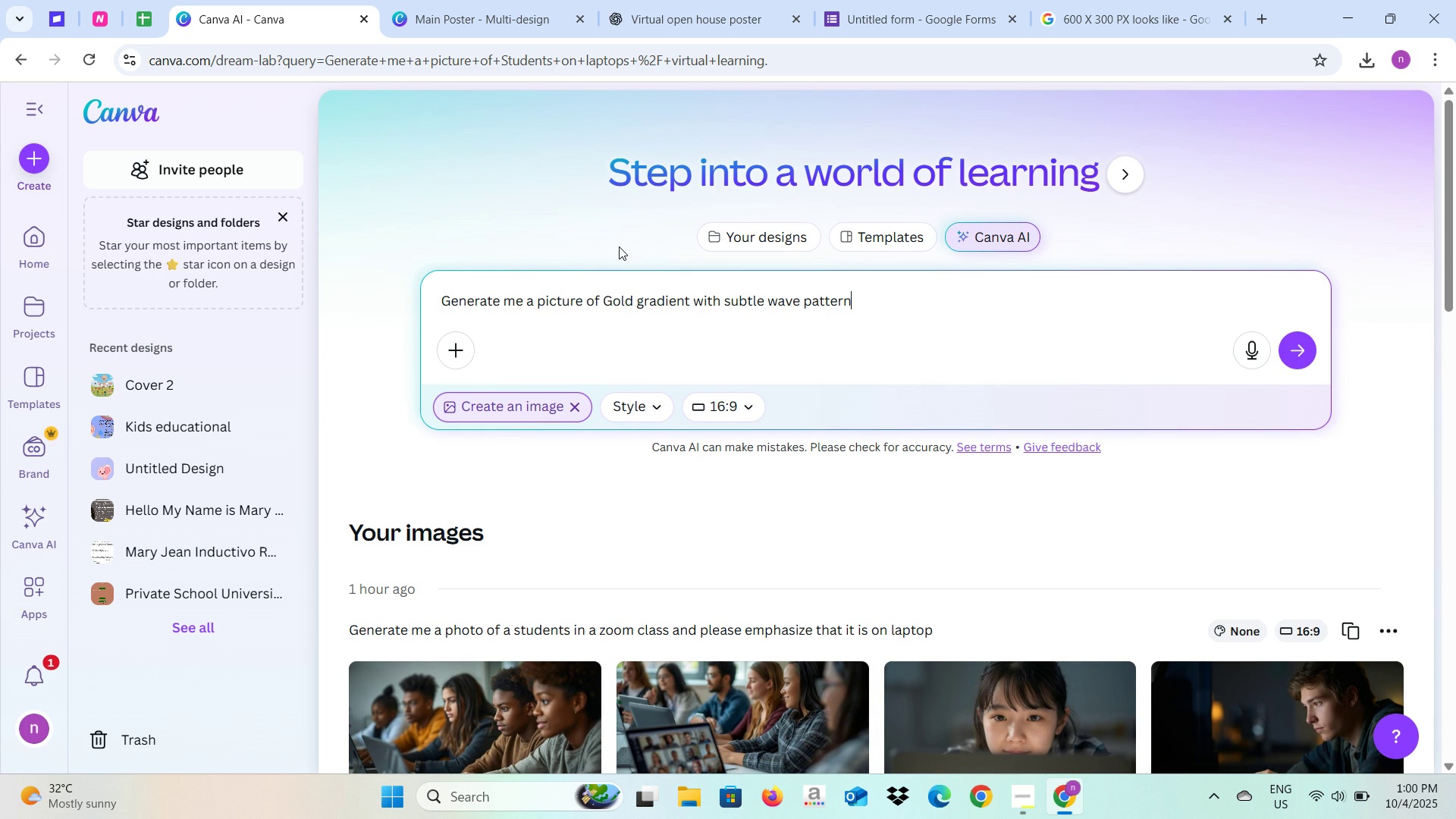 
key(Enter)
 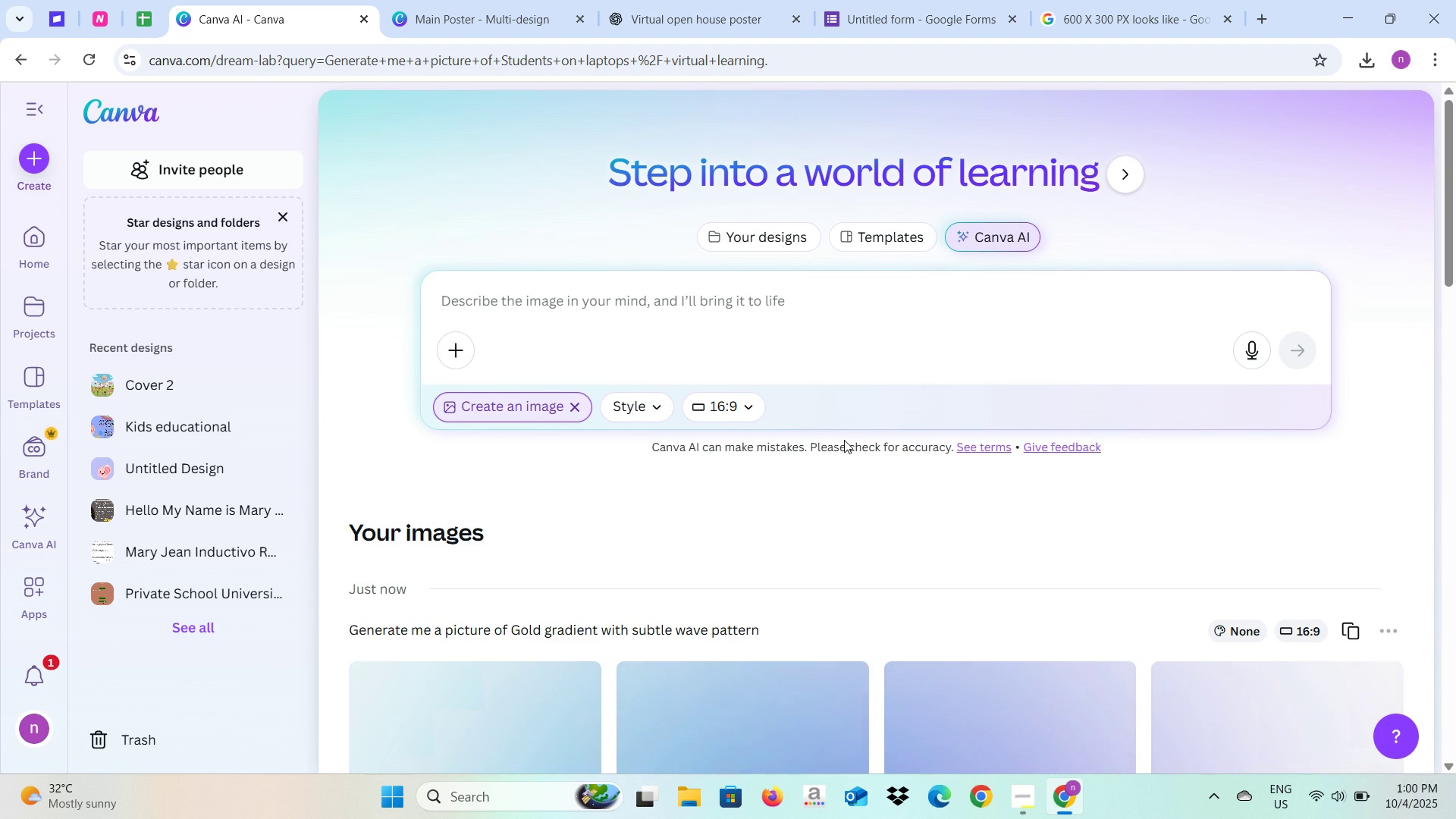 
scroll: coordinate [876, 567], scroll_direction: down, amount: 2.0
 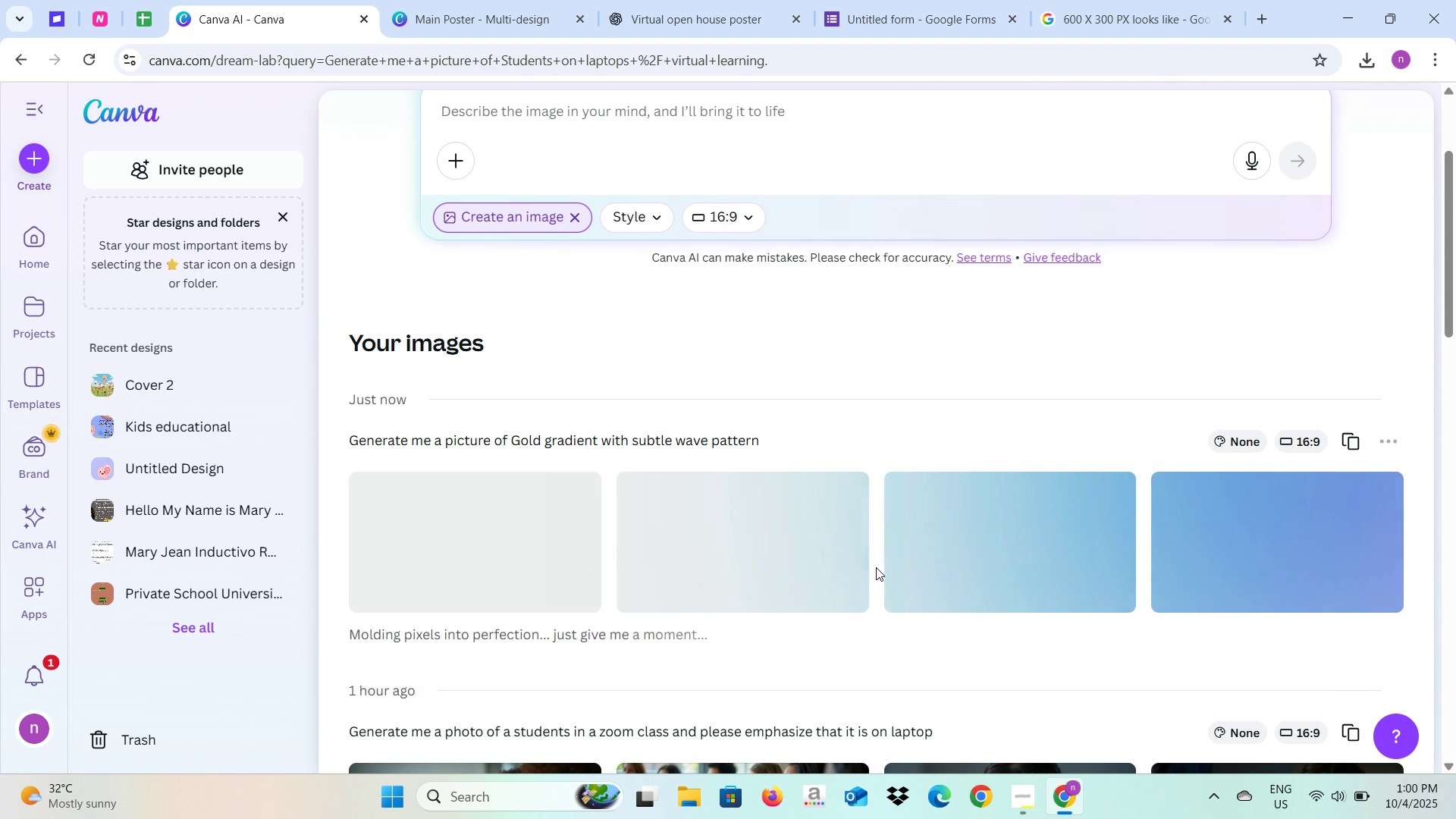 
wait(8.72)
 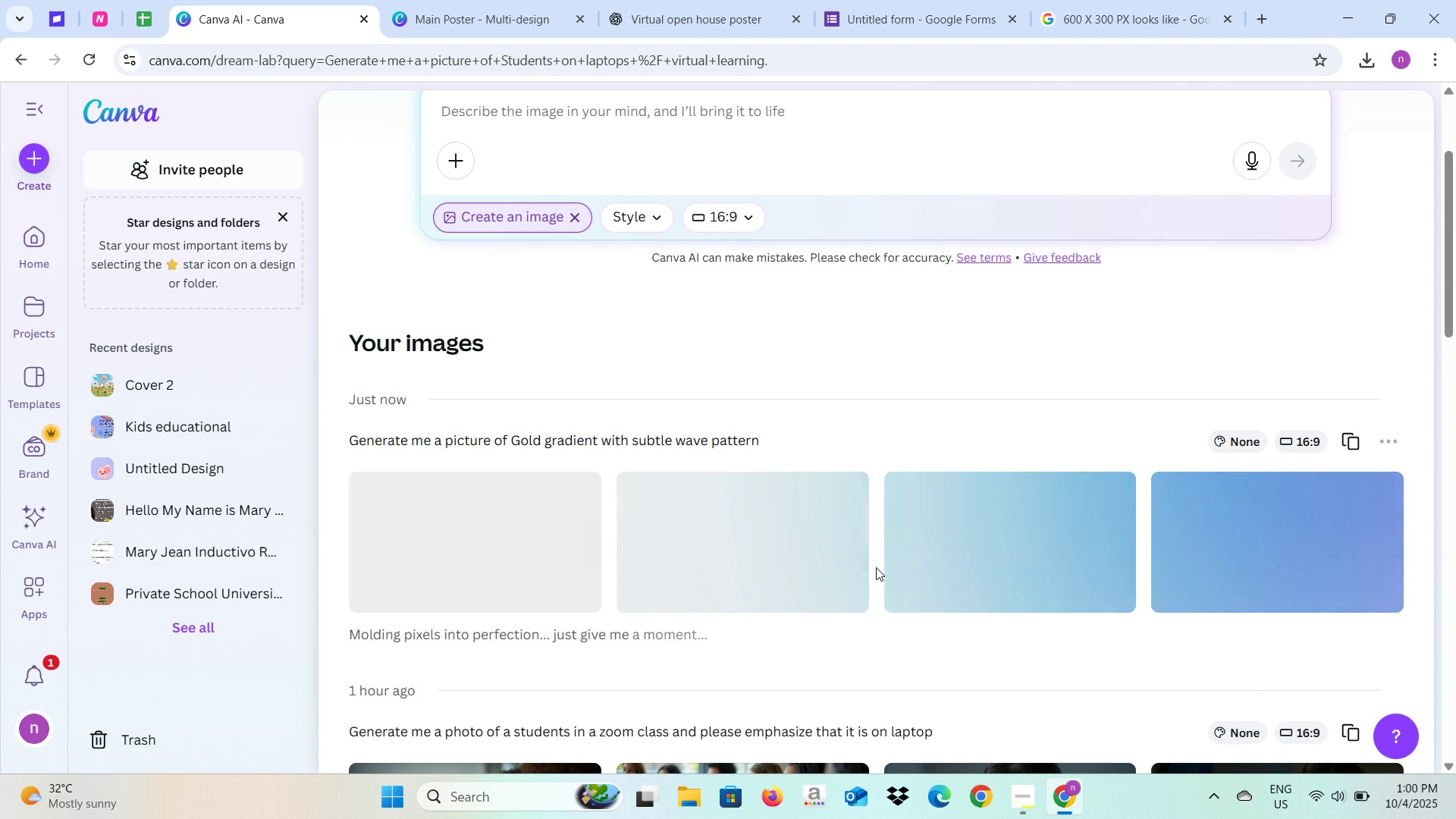 
left_click([1195, 548])
 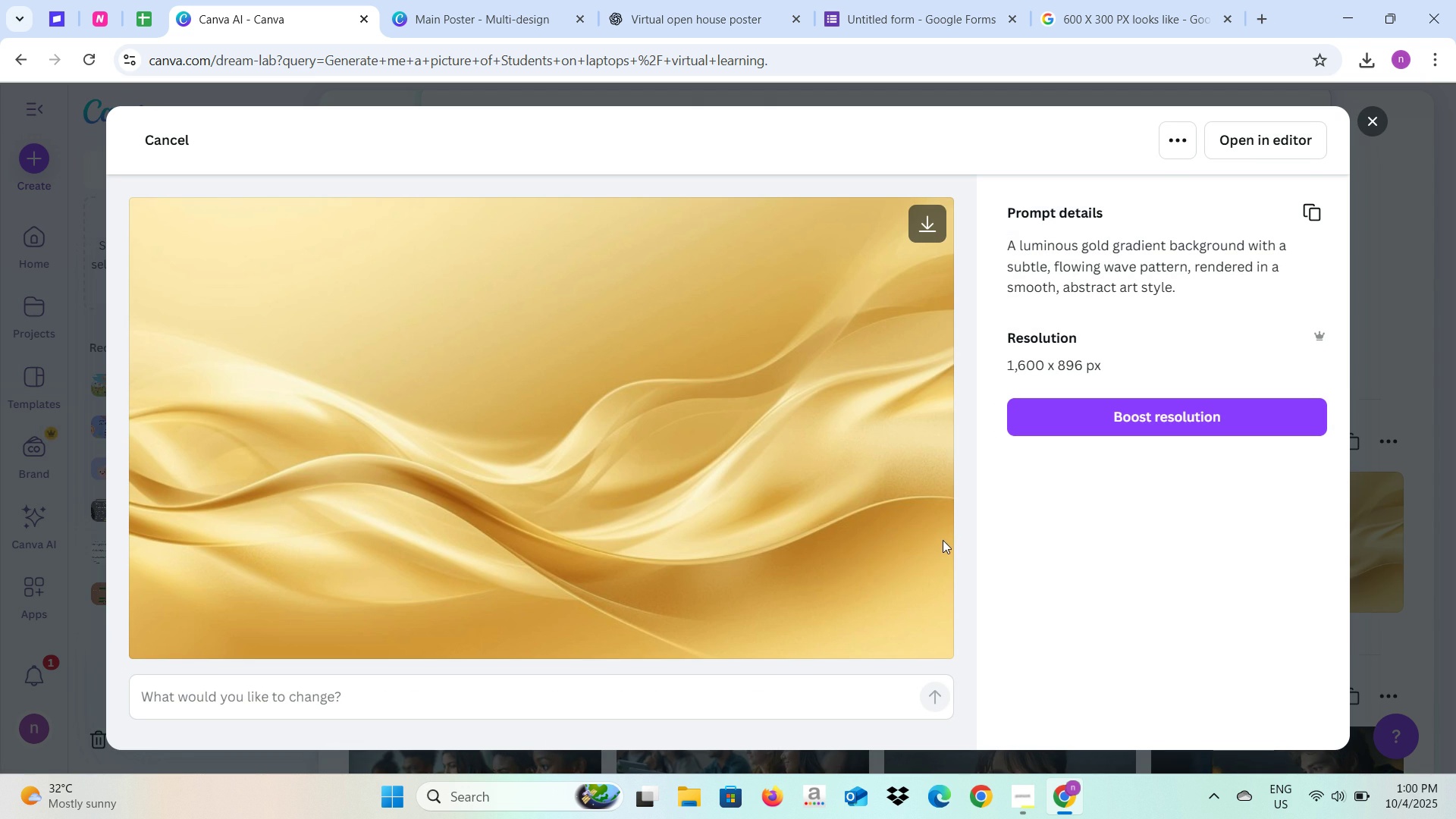 
left_click([928, 220])
 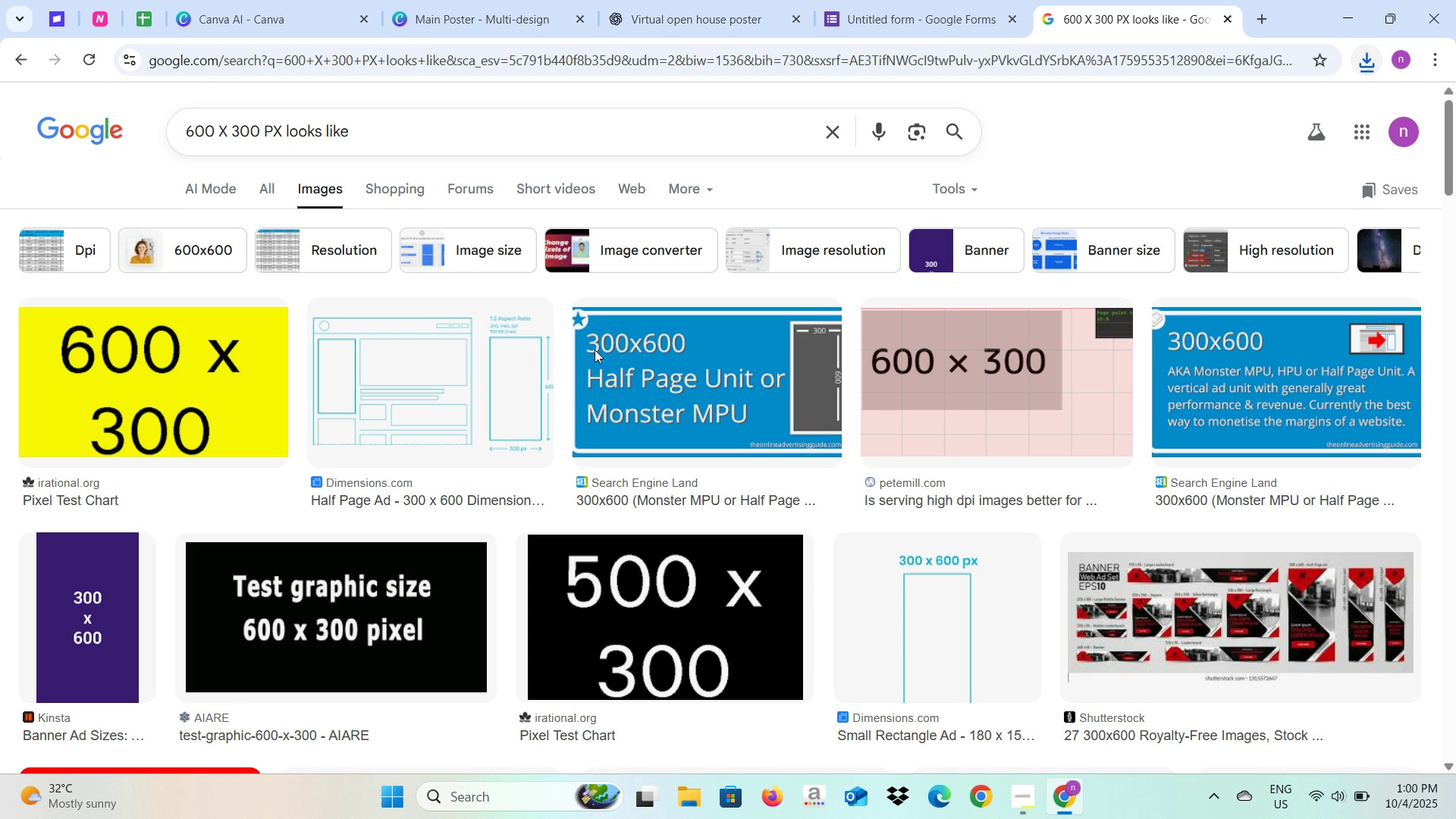 
wait(5.29)
 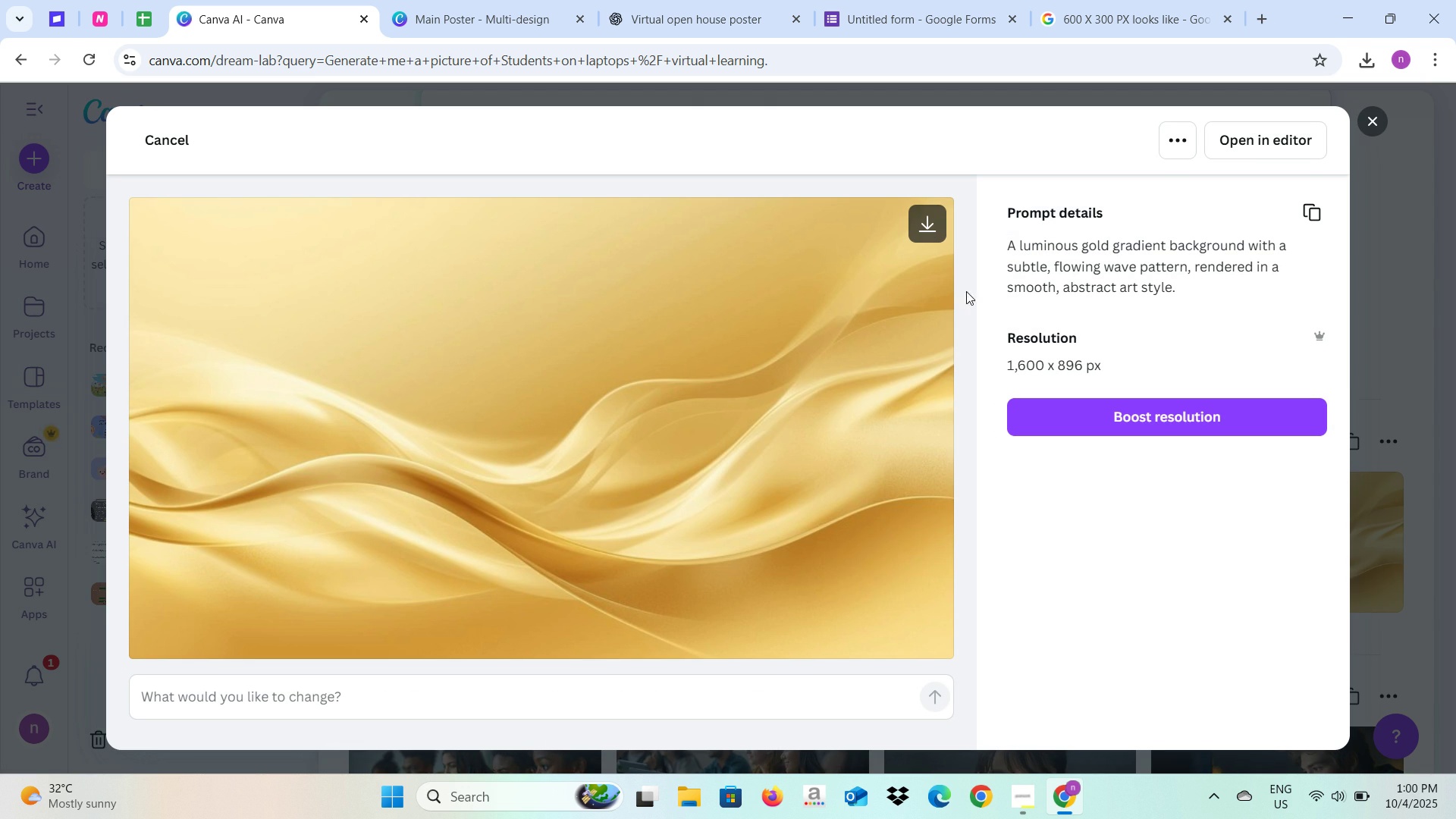 
left_click([428, 0])
 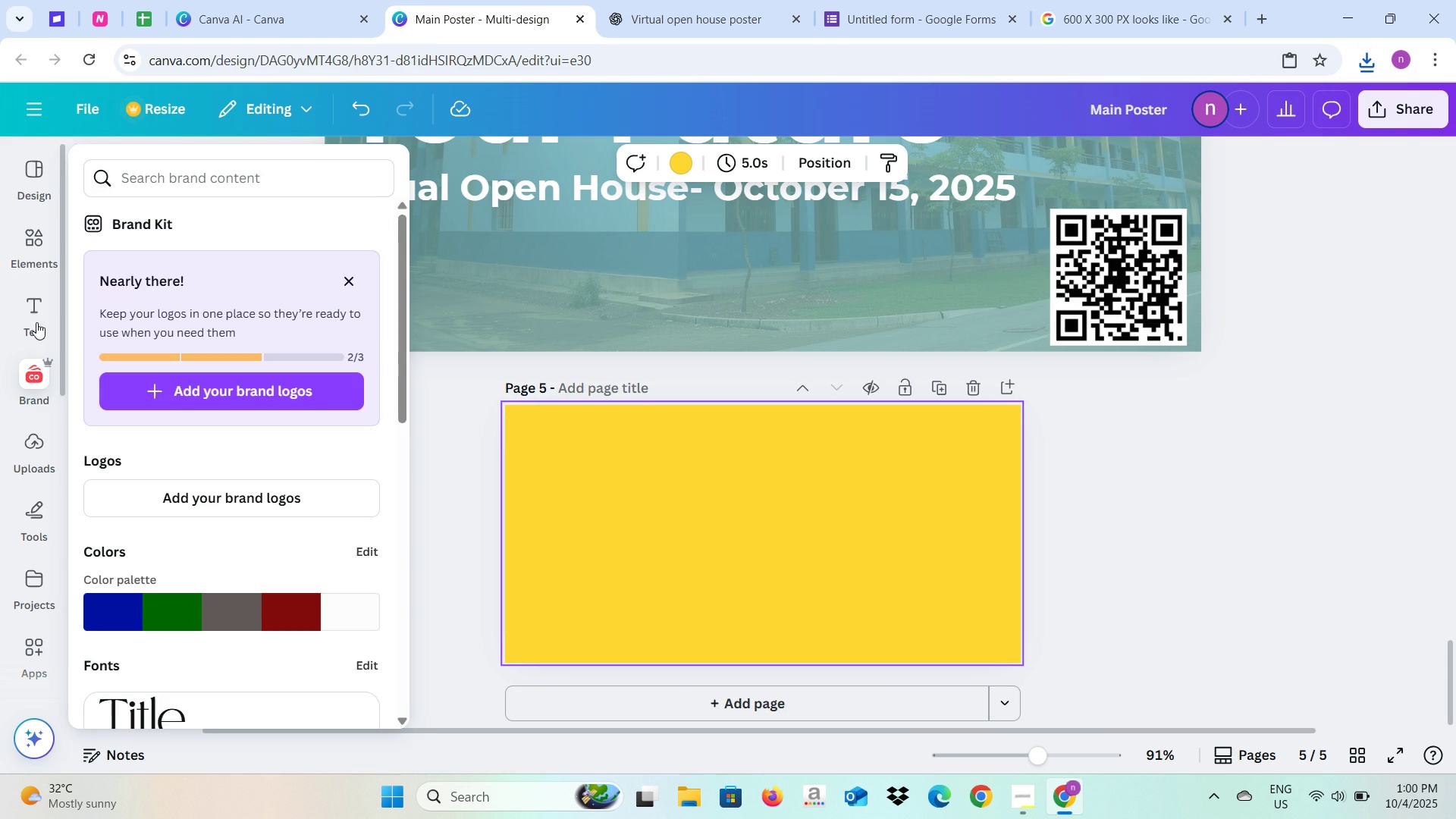 
left_click([36, 454])
 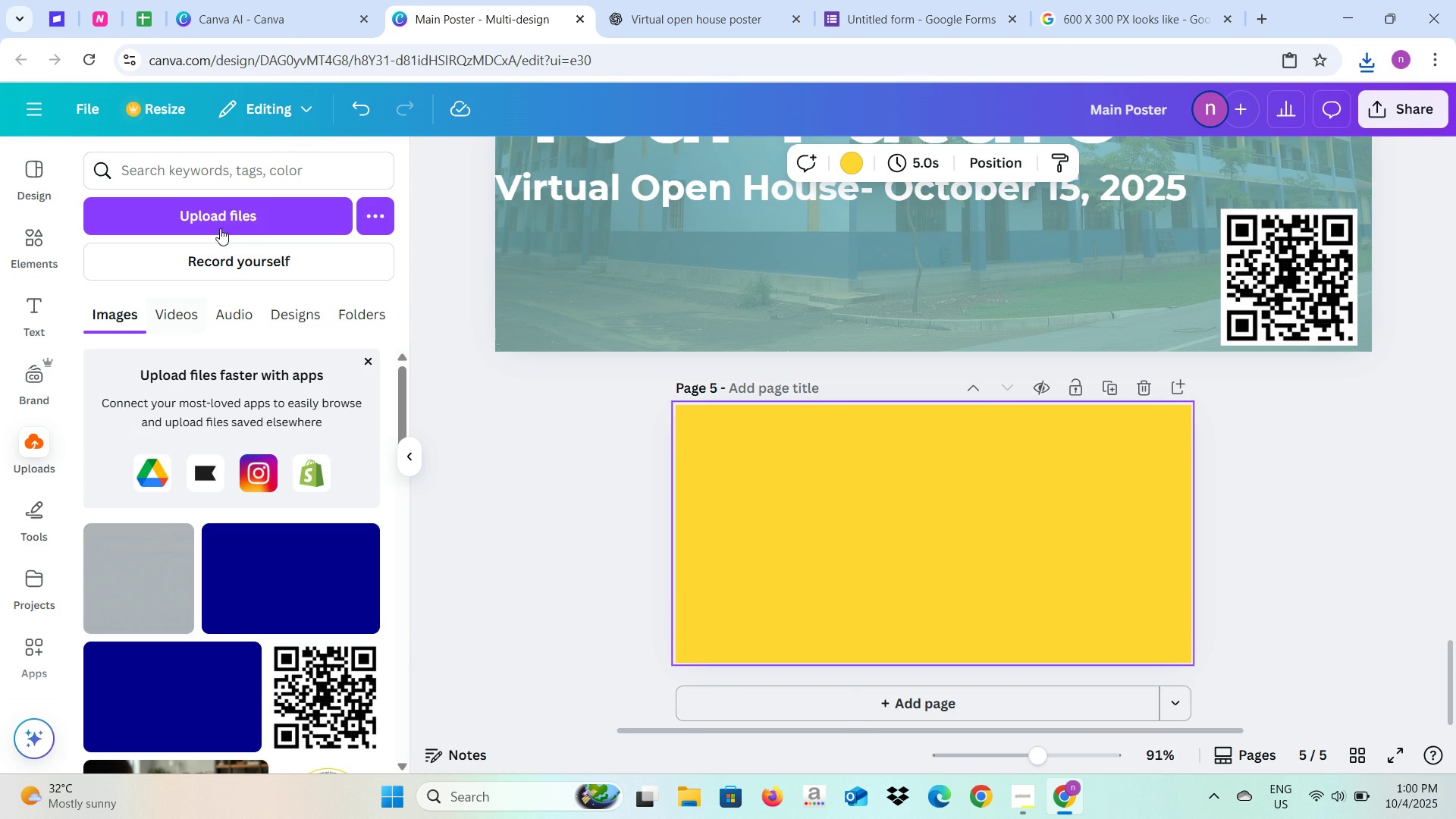 
left_click([237, 205])
 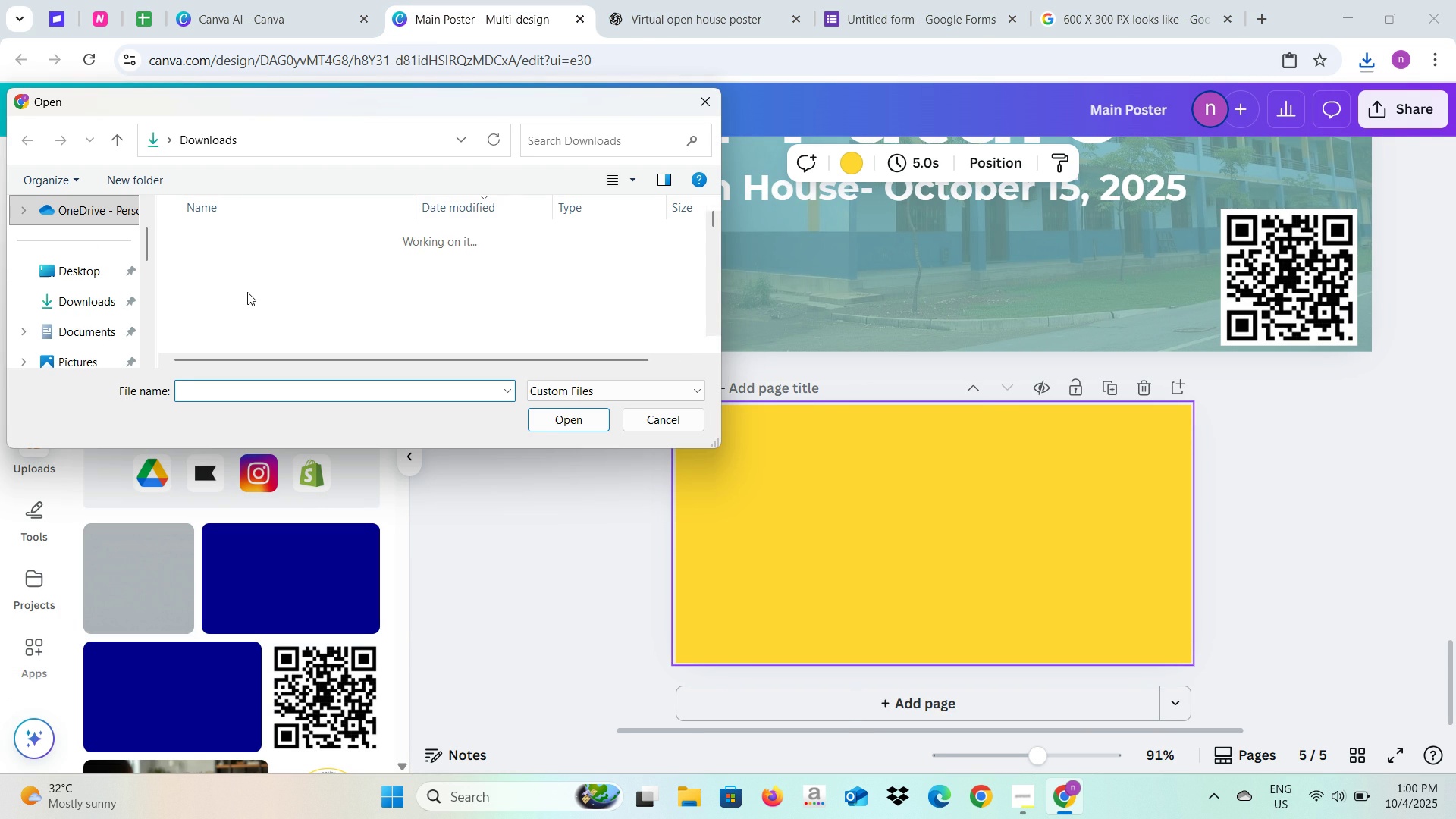 
left_click([254, 265])
 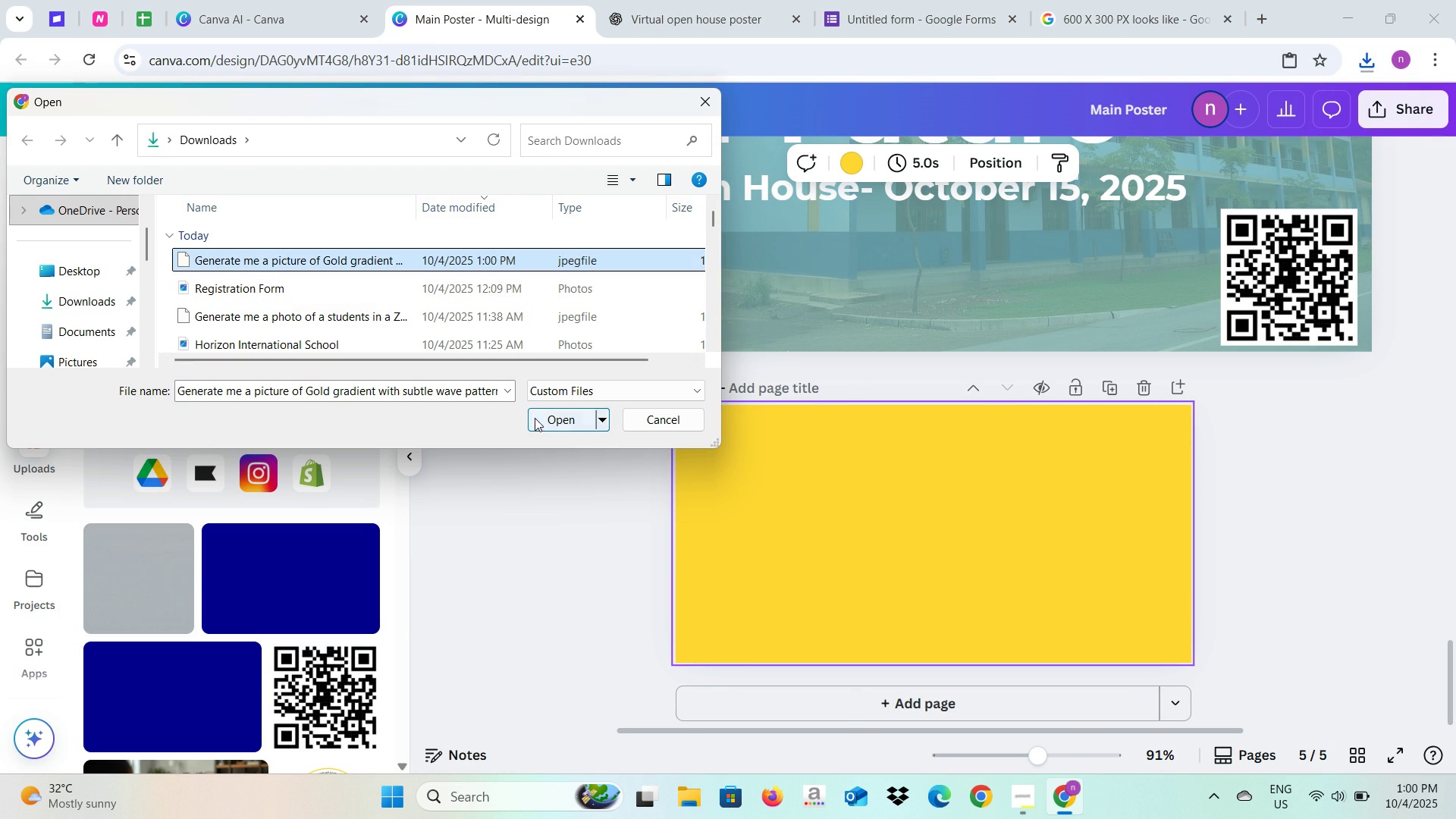 
left_click([535, 418])
 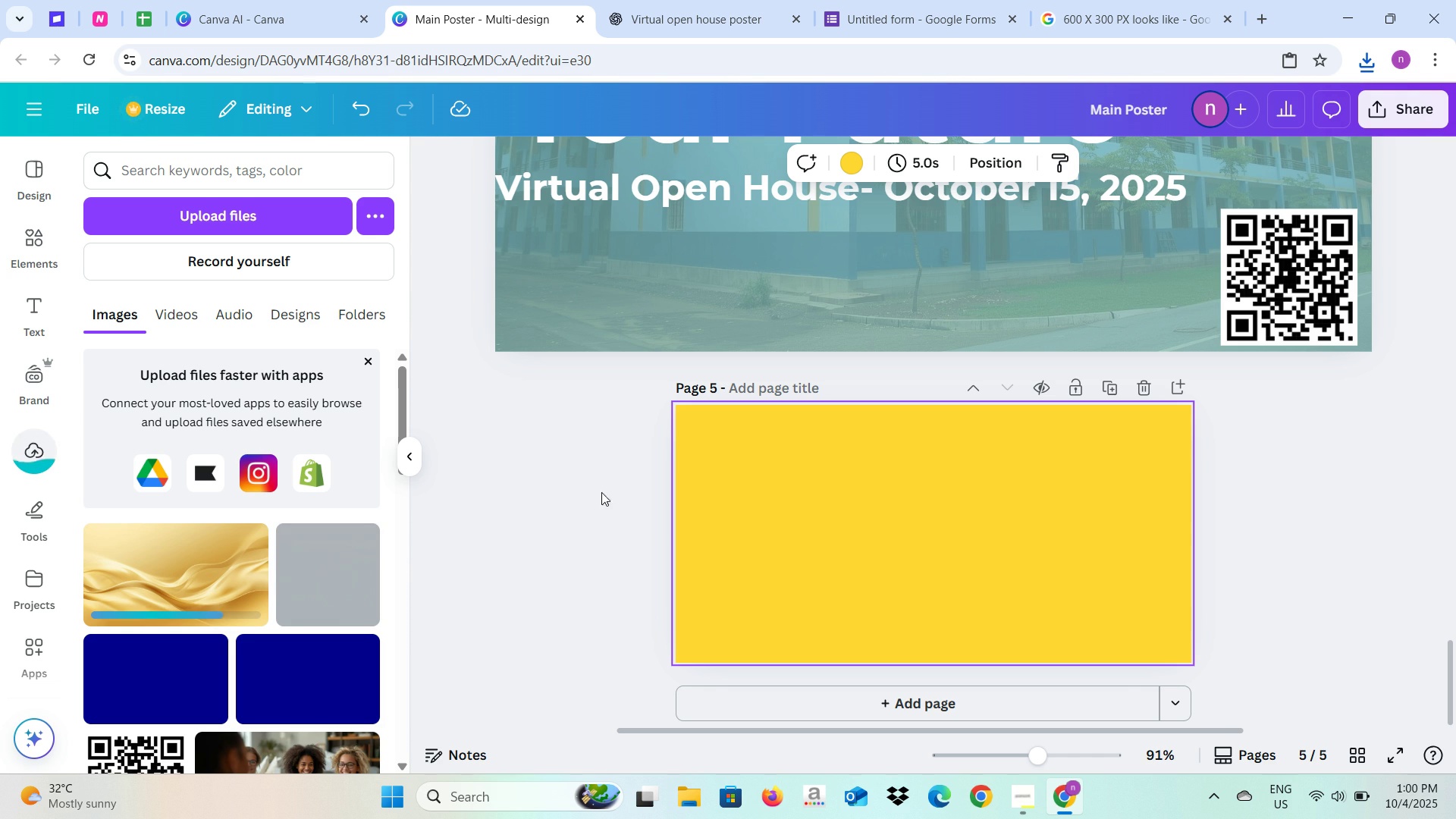 
left_click([207, 553])
 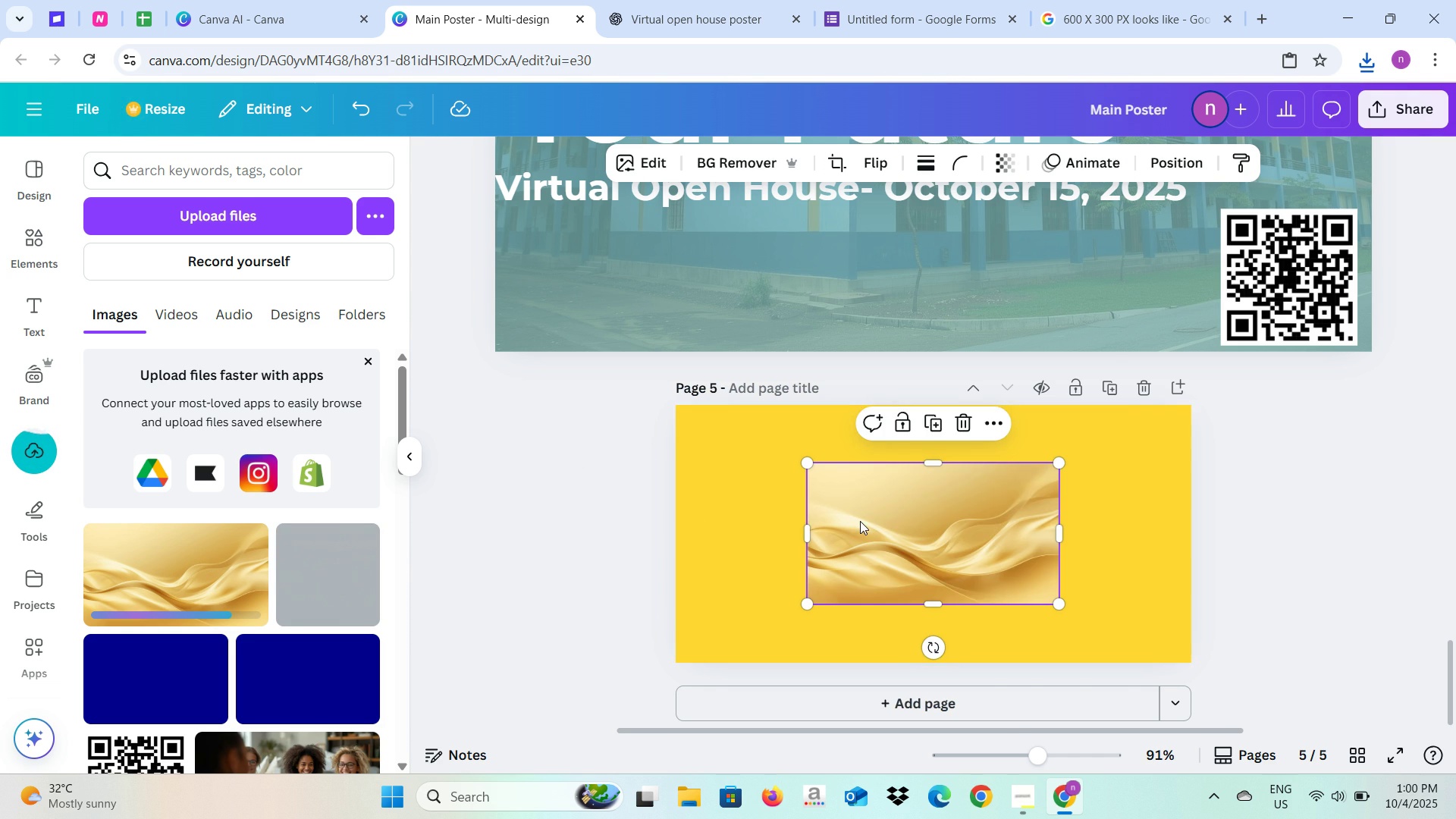 
right_click([861, 521])
 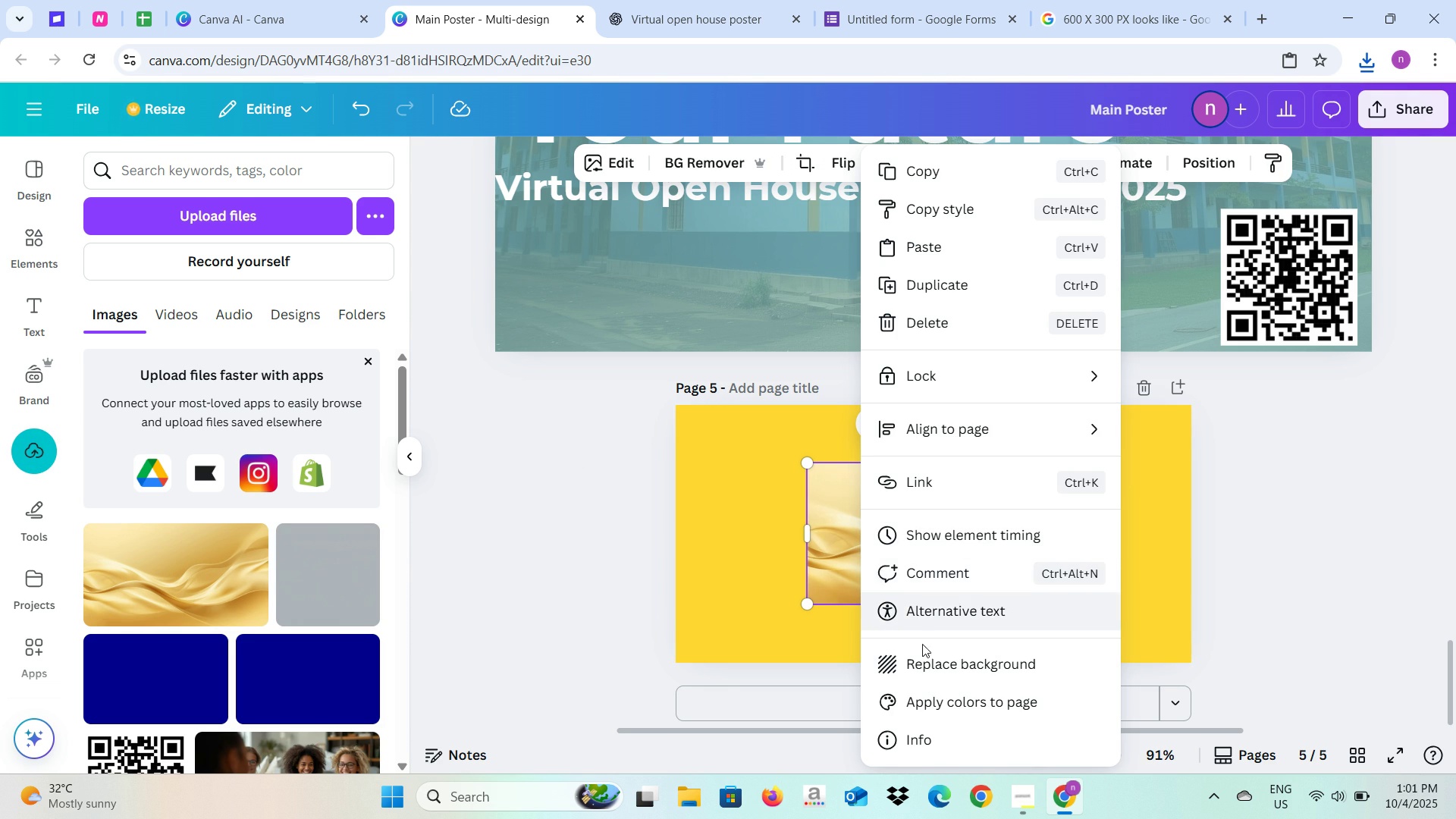 
left_click([924, 662])
 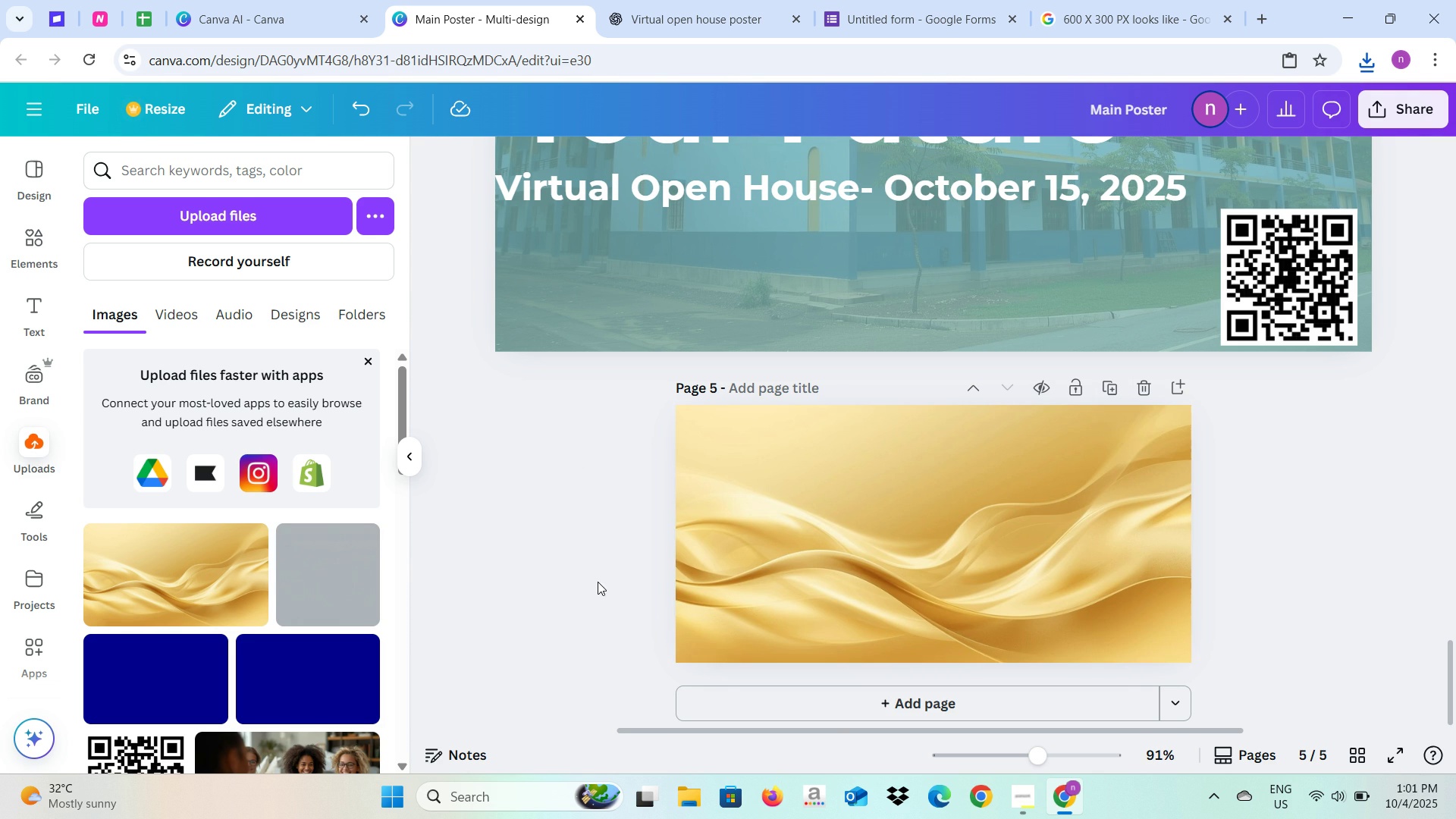 
left_click([595, 585])
 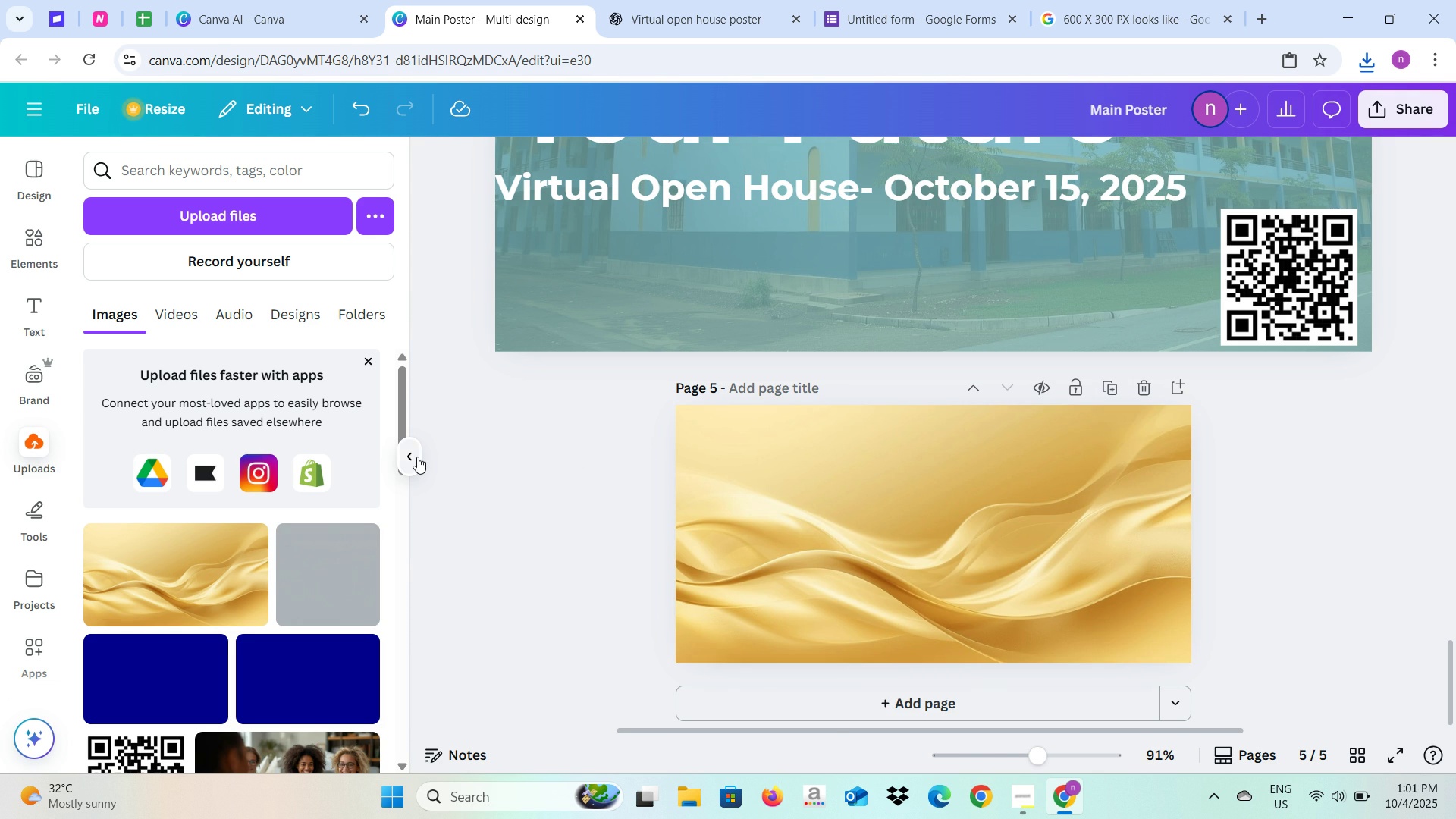 
left_click([417, 457])
 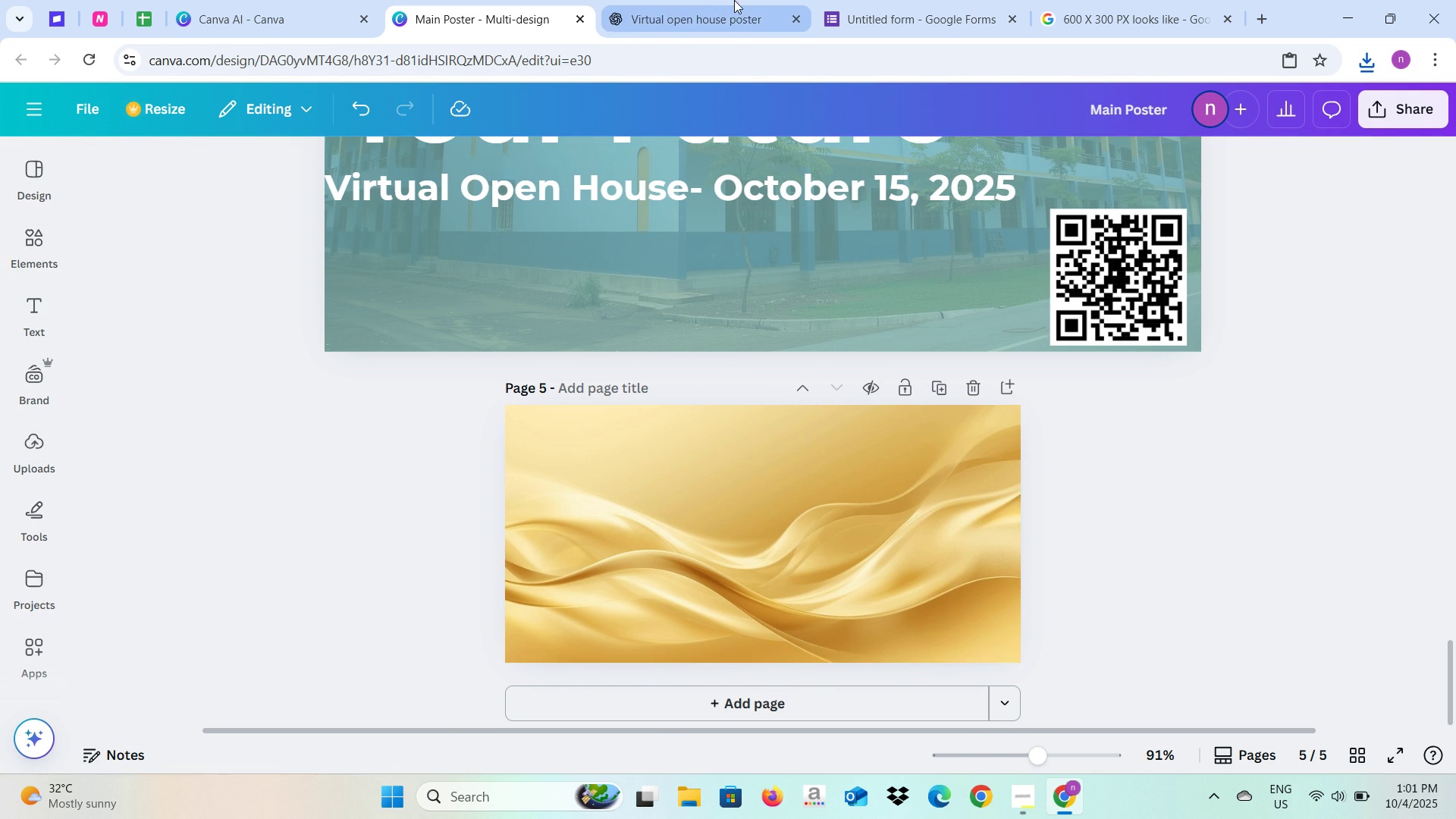 
left_click([714, 0])
 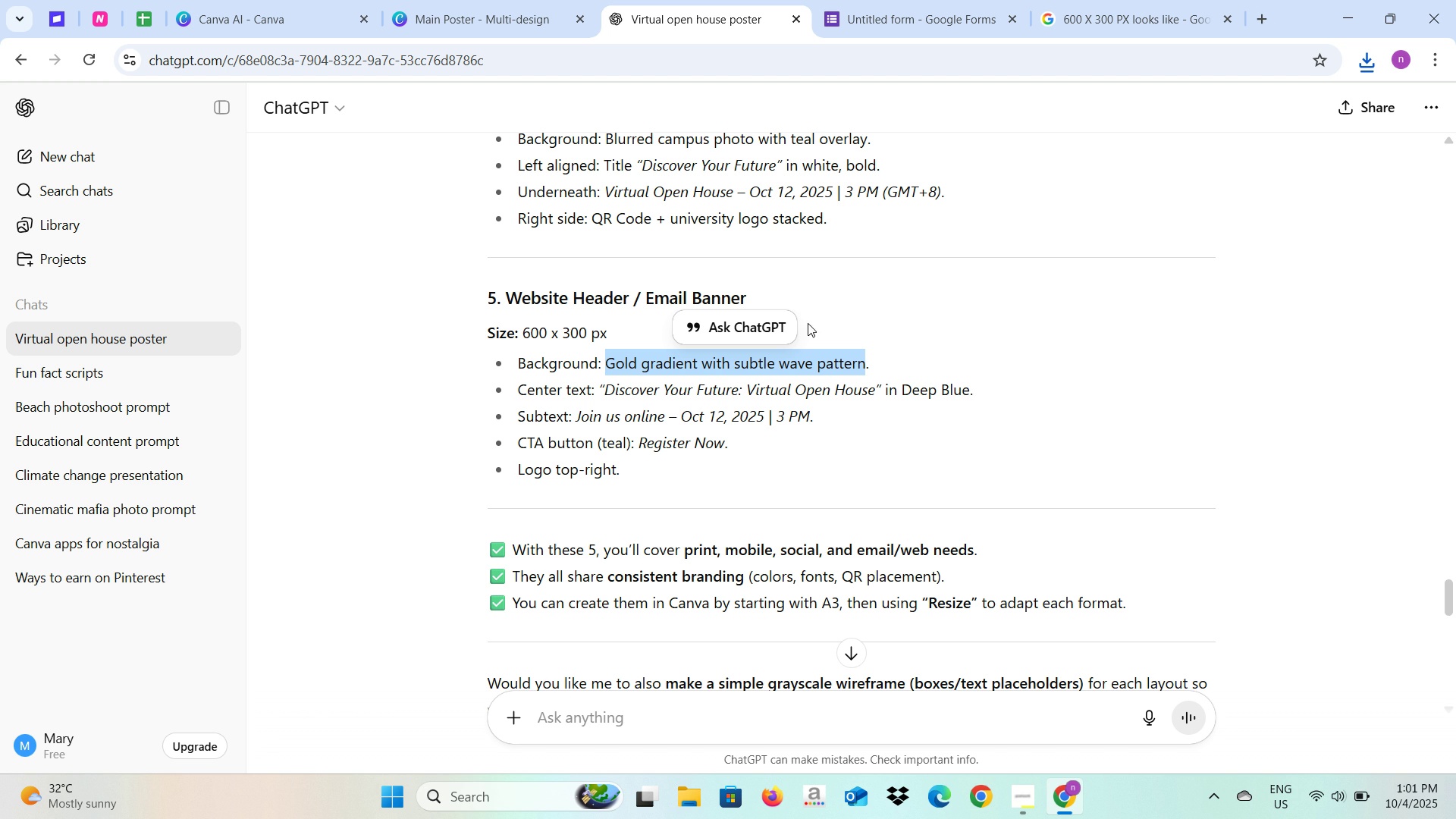 
mouse_move([799, 358])